 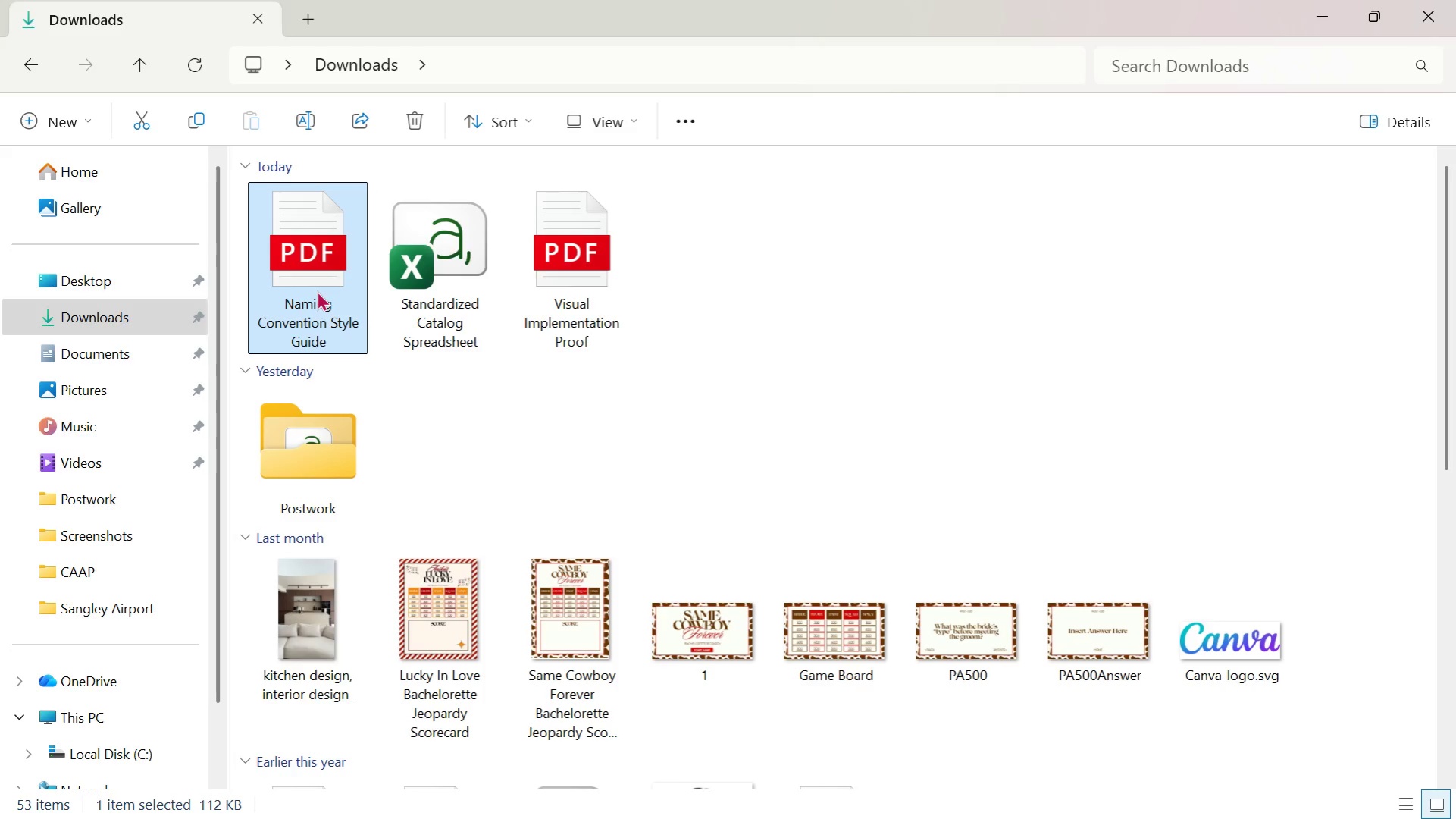 
triple_click([317, 290])
 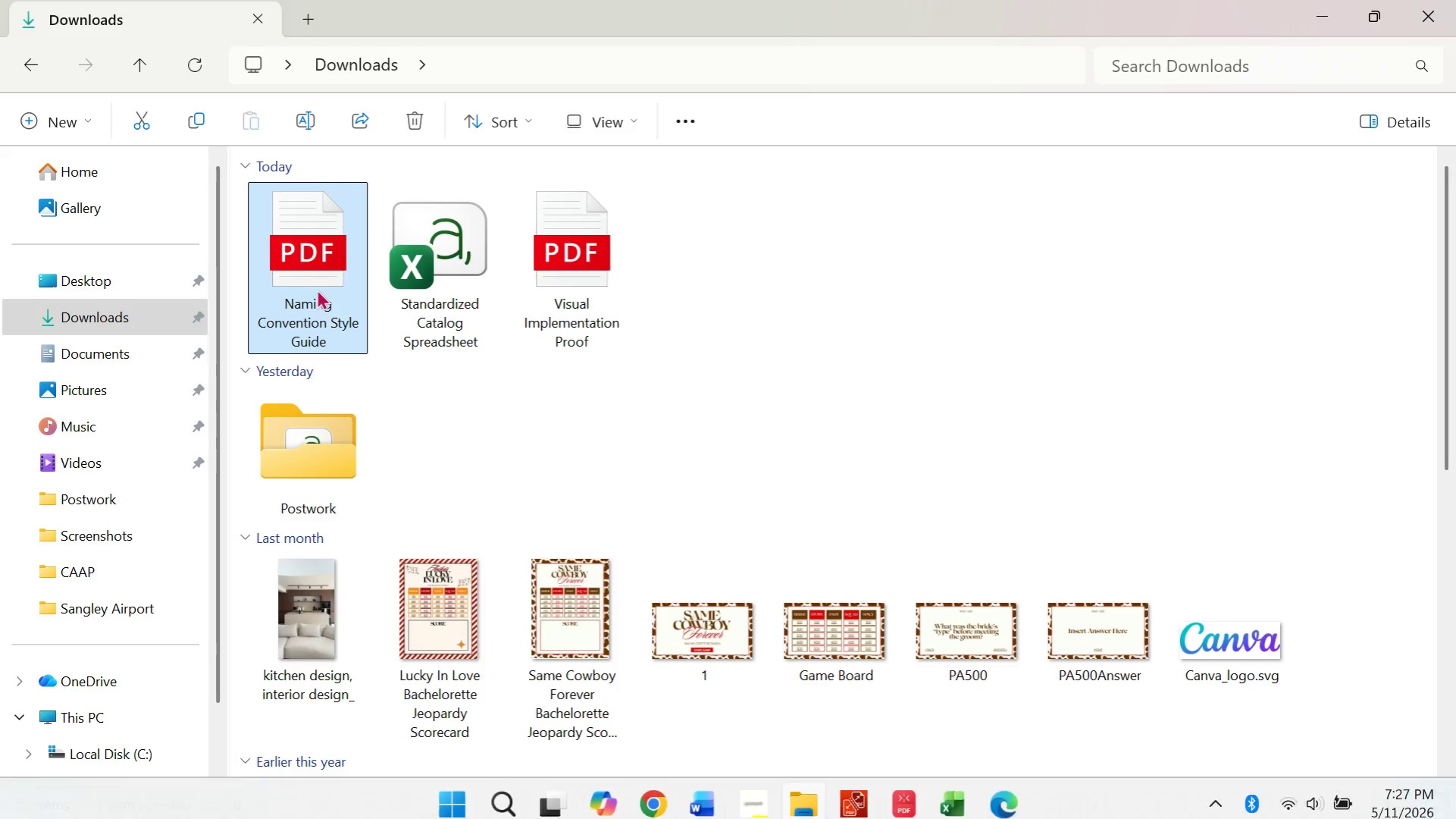 
double_click([320, 280])
 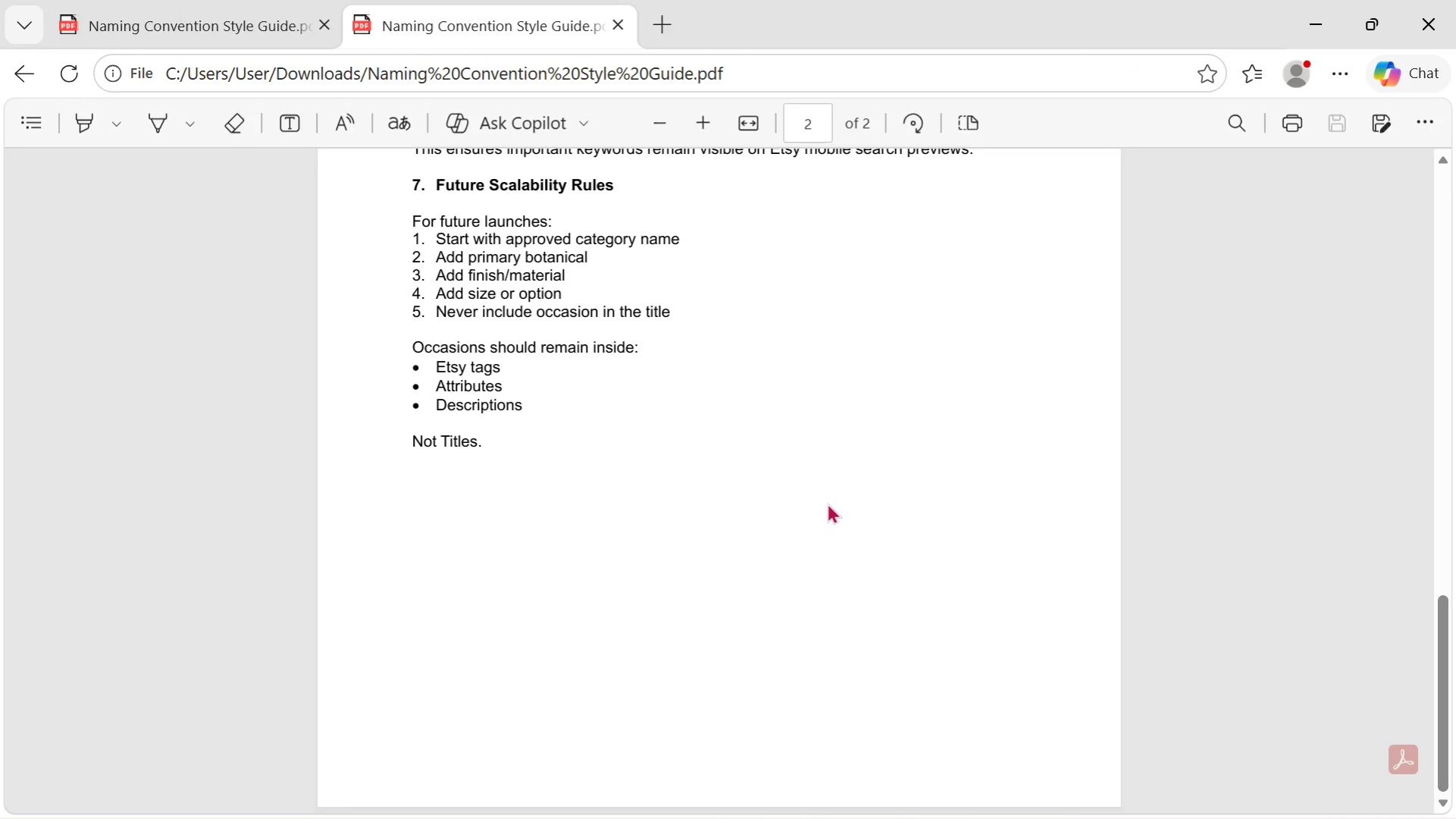 
left_click([1454, 0])
 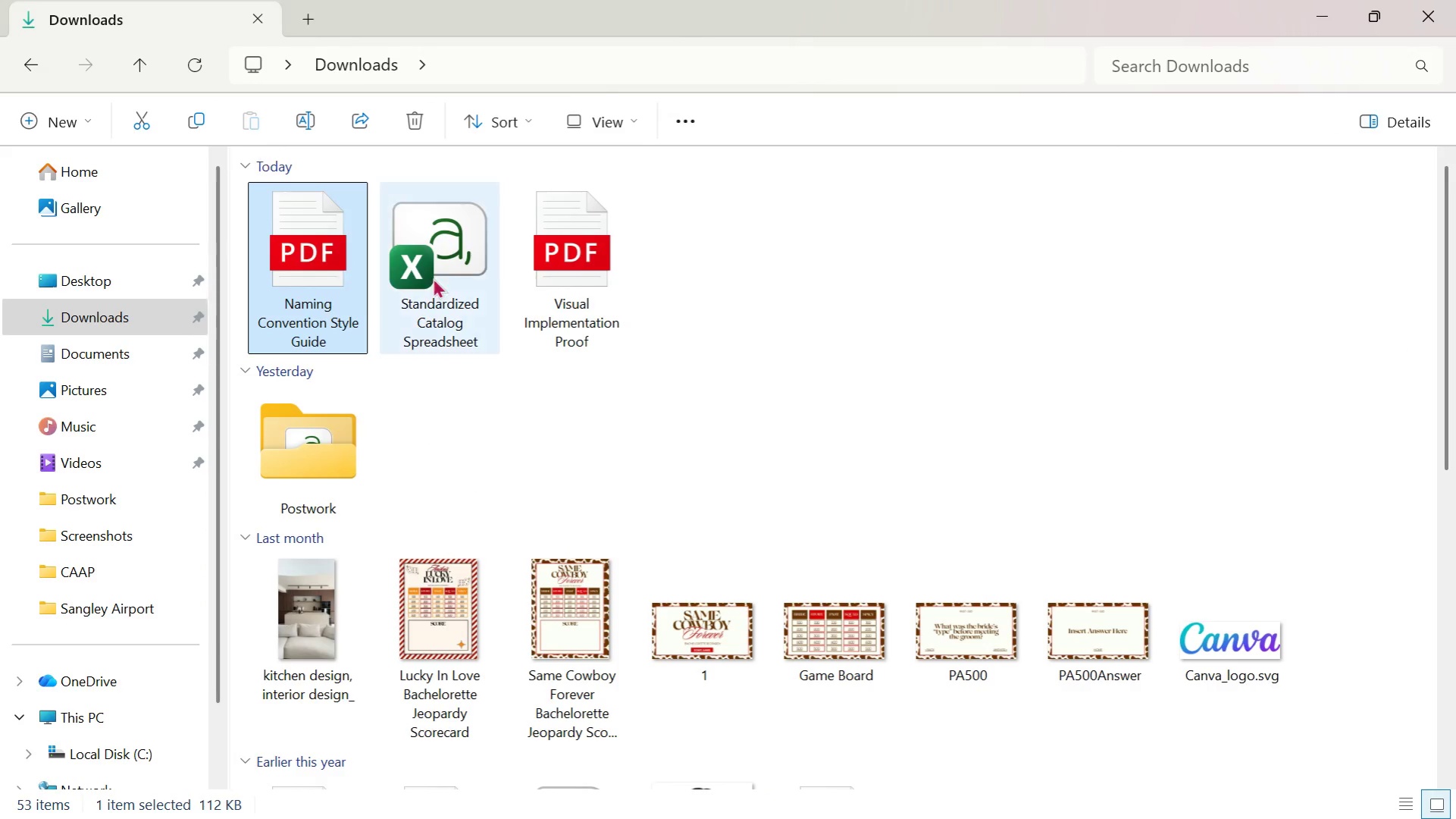 
scroll: coordinate [836, 487], scroll_direction: up, amount: 23.0
 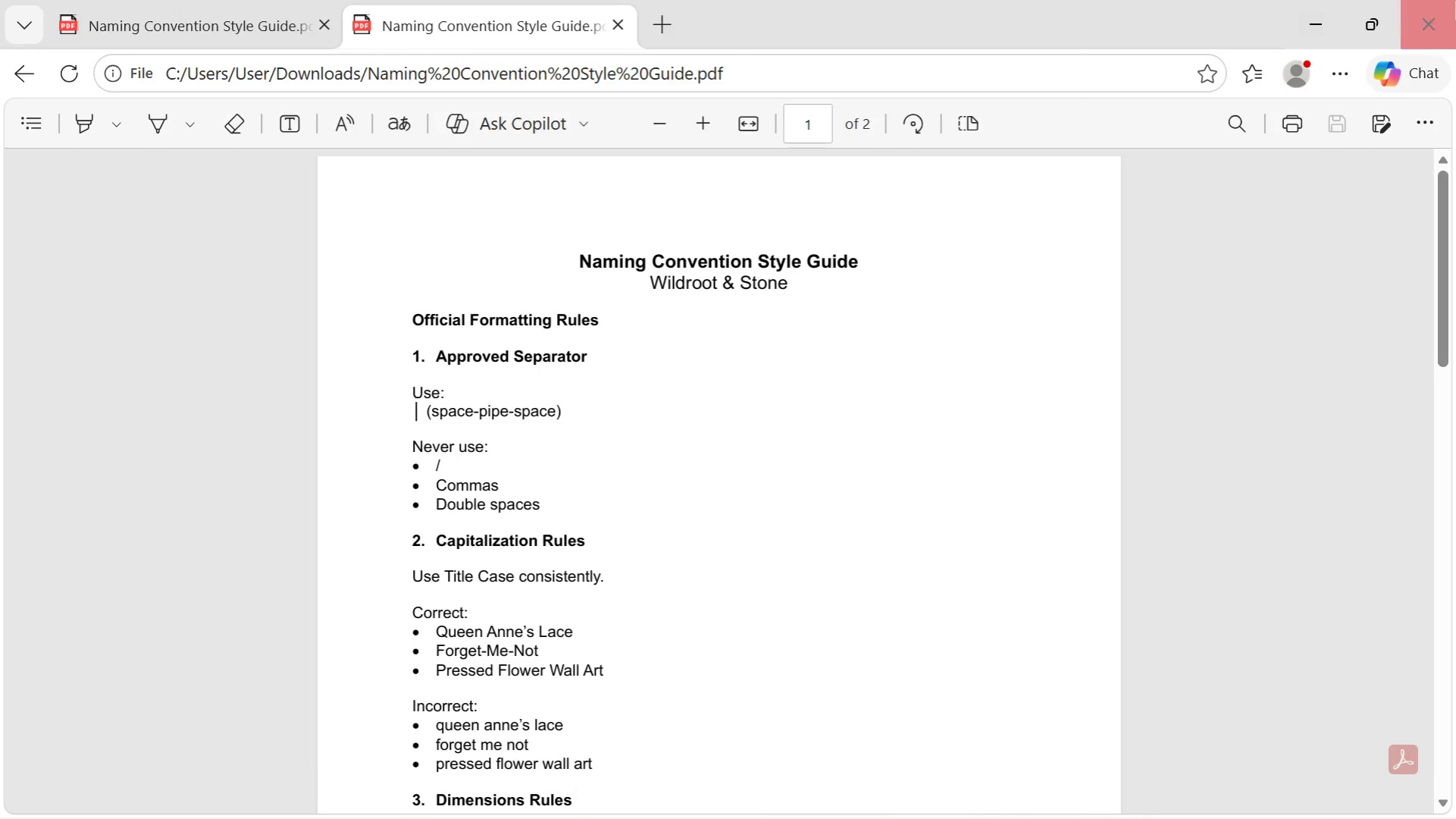 
key(Alt+Tab)